 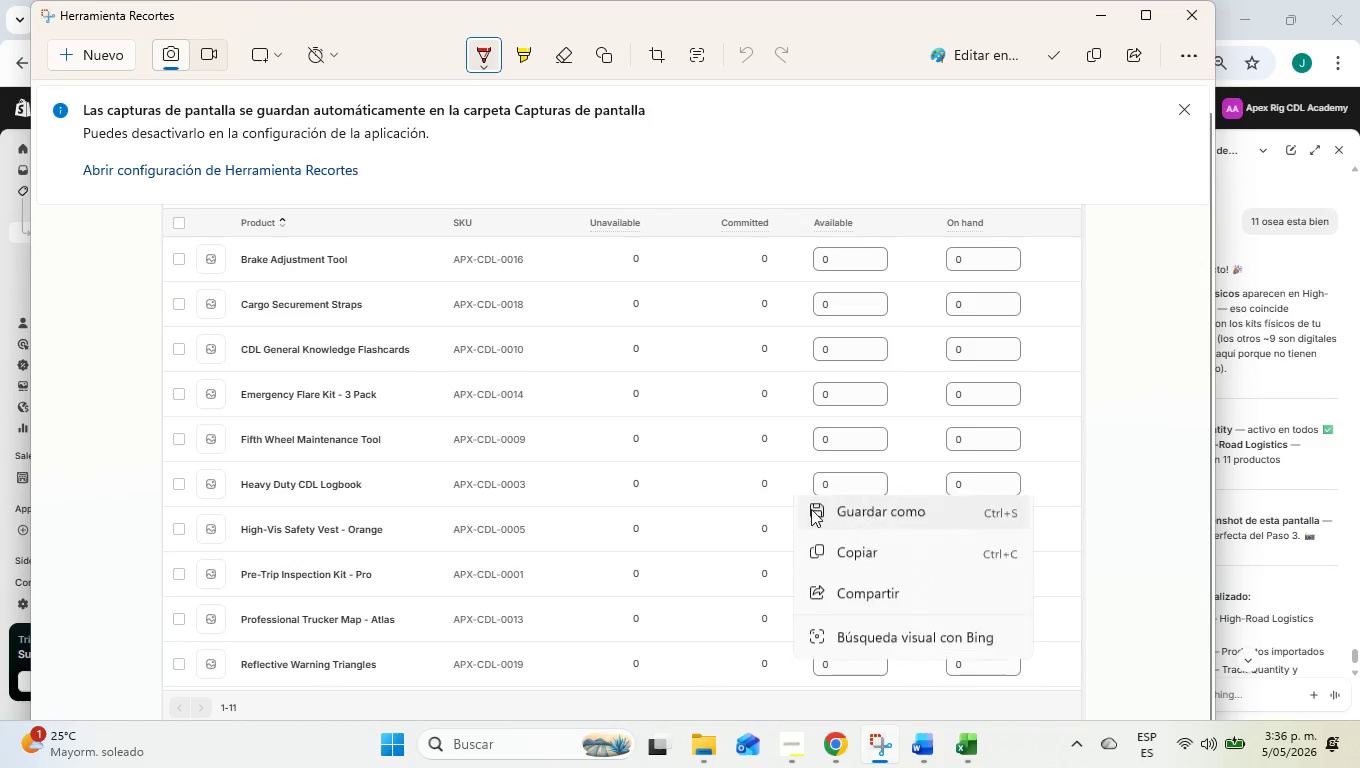 
left_click([856, 560])
 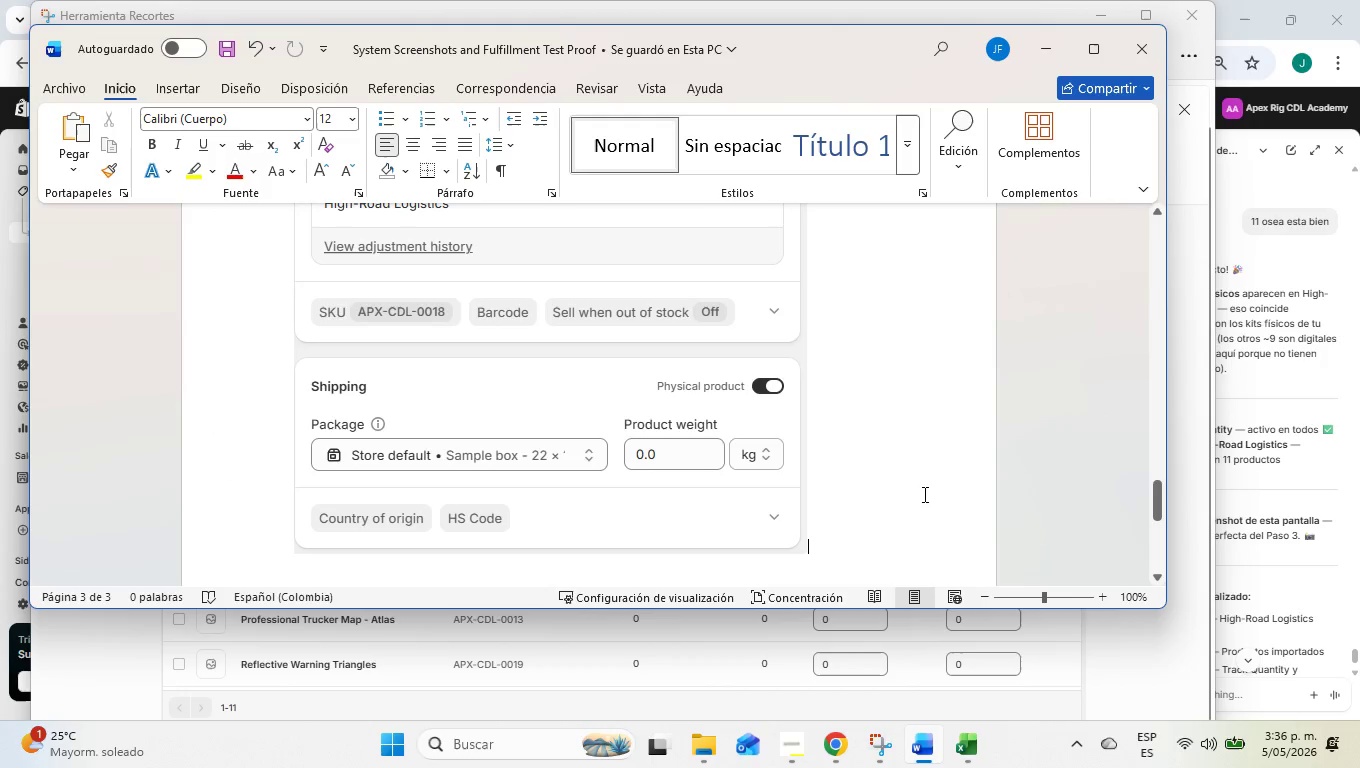 
key(Enter)
 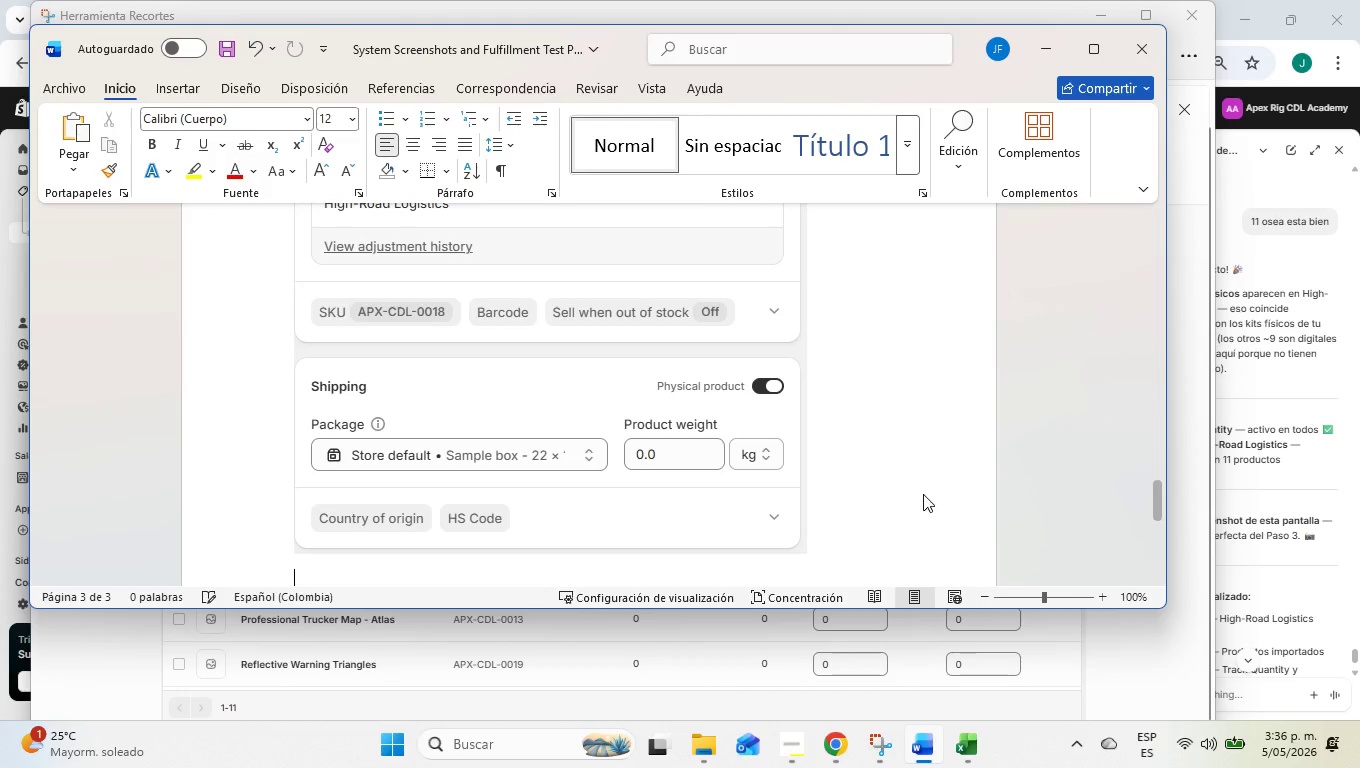 
key(Control+ControlLeft)
 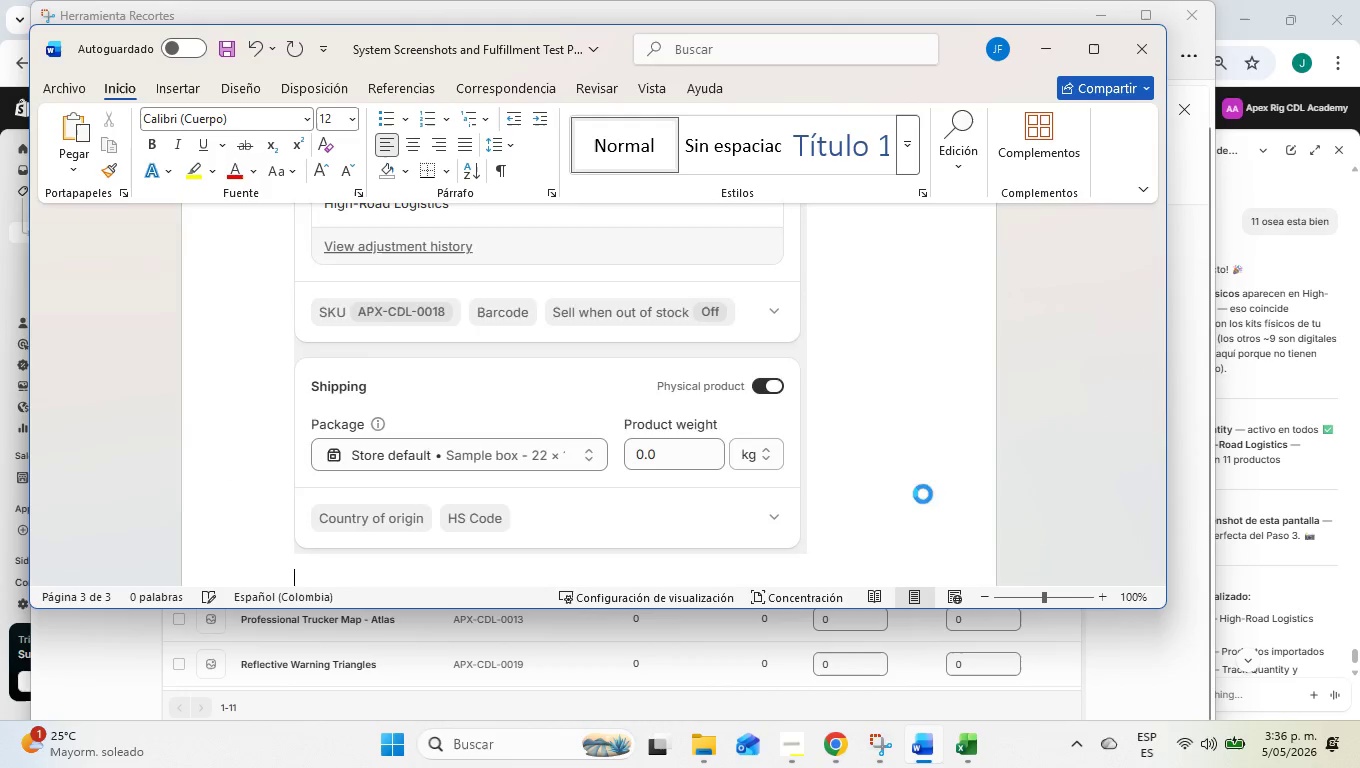 
key(Control+V)
 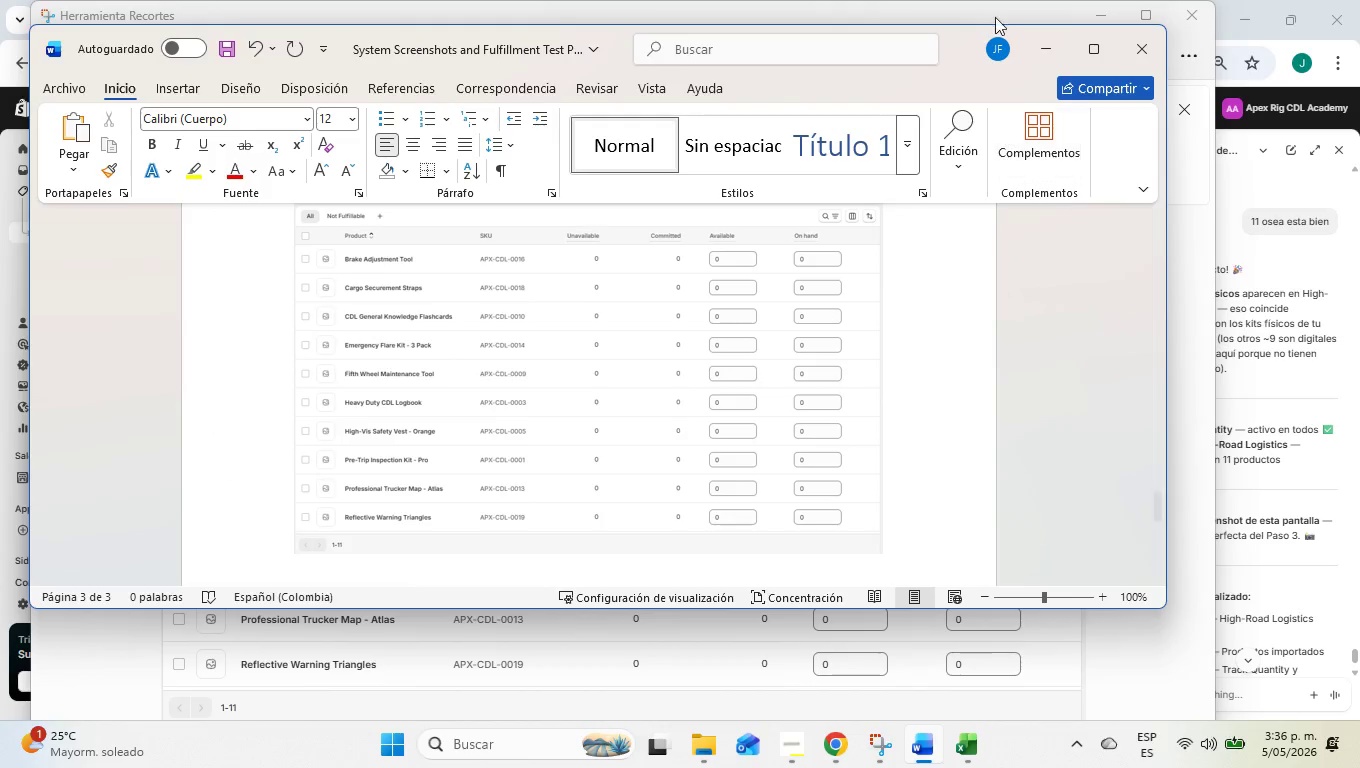 
left_click([1039, 48])
 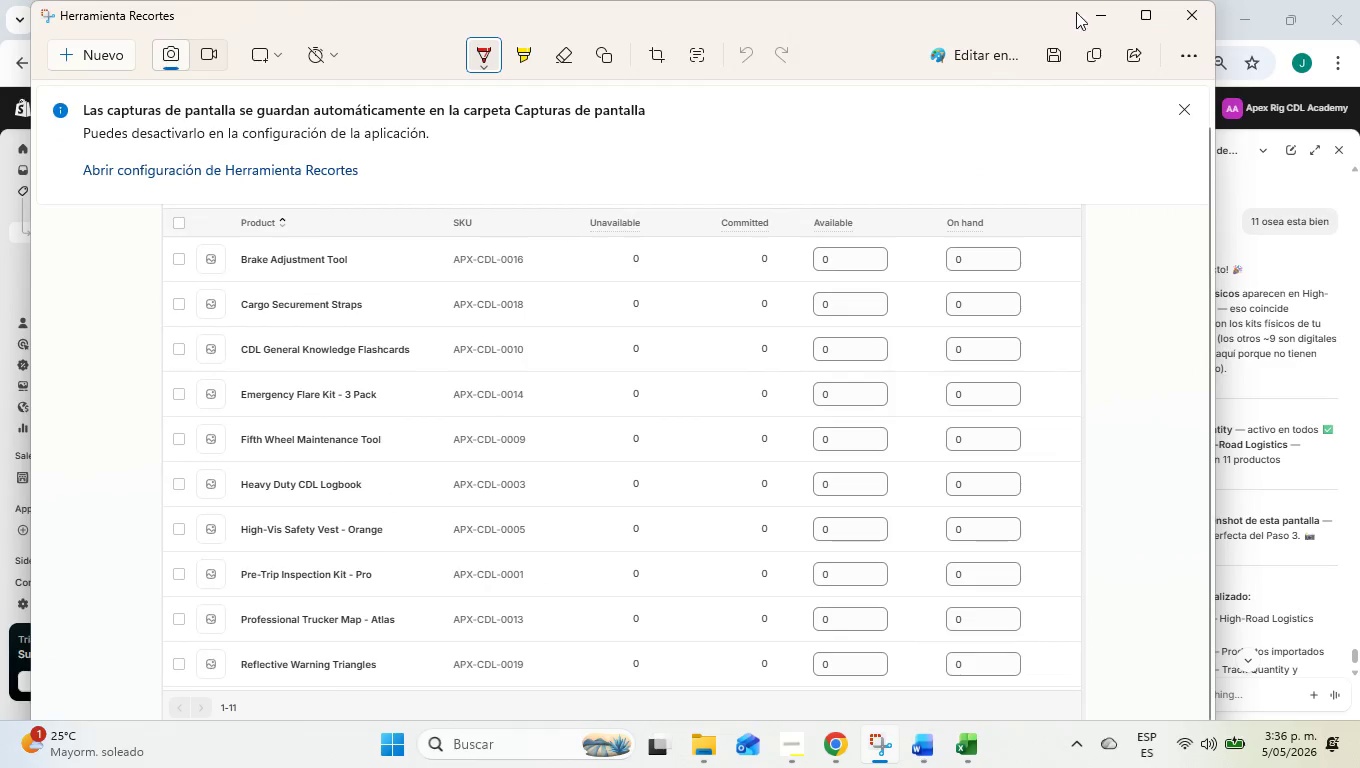 
left_click([1096, 12])
 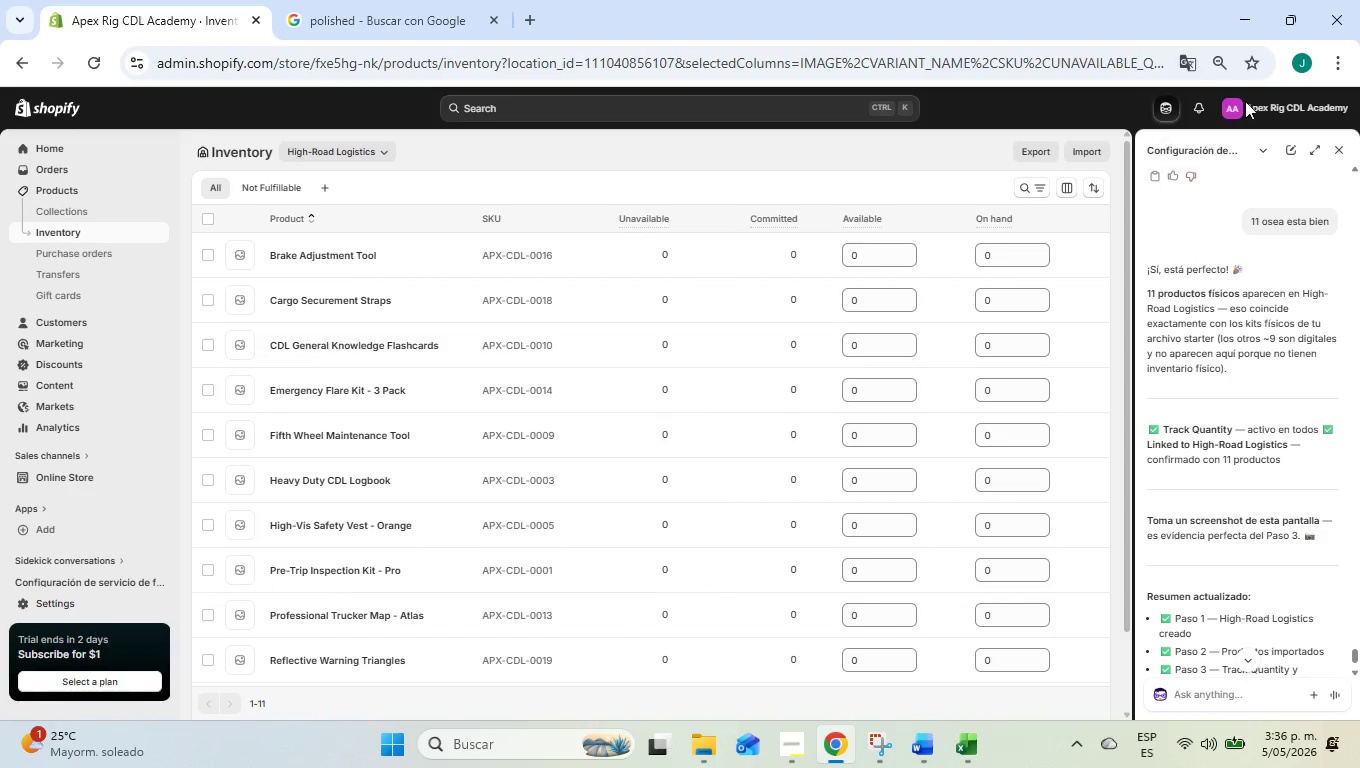 
left_click([1334, 52])
 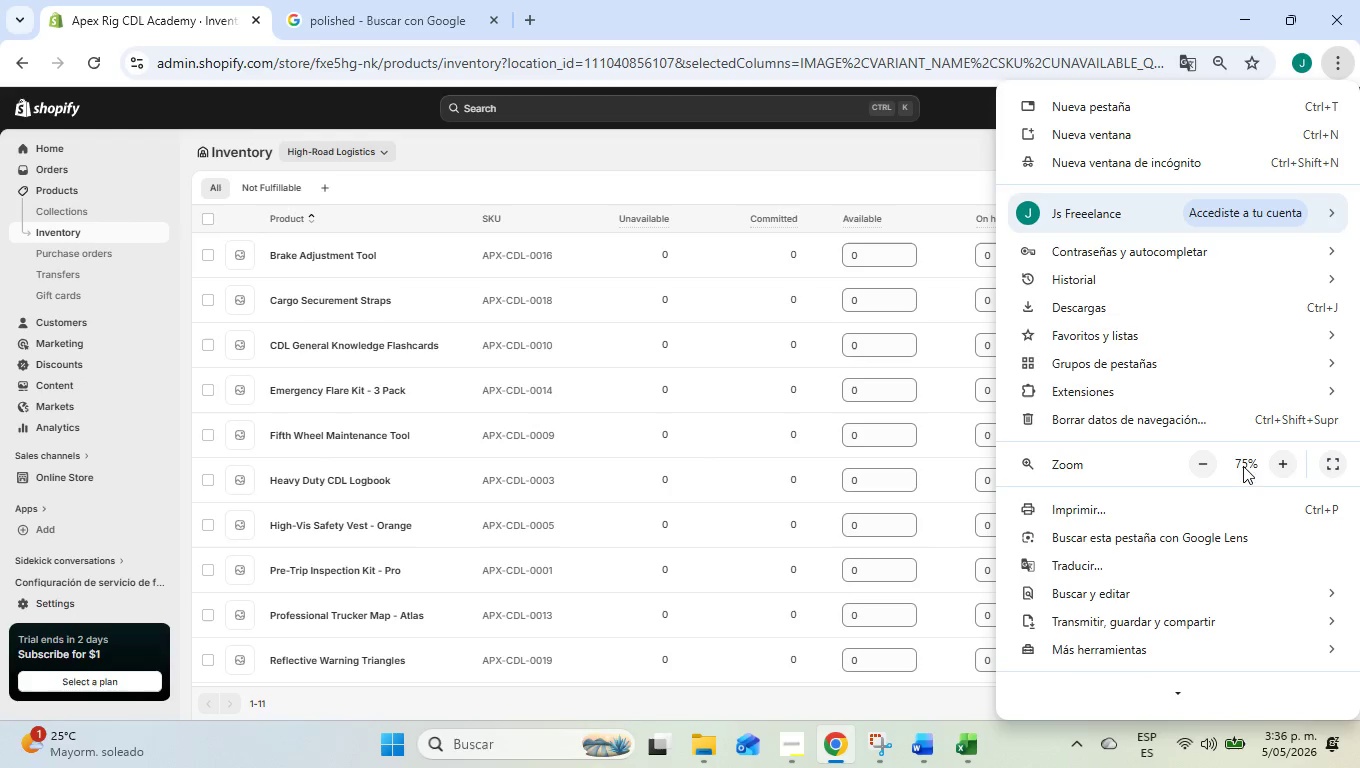 
double_click([1265, 464])
 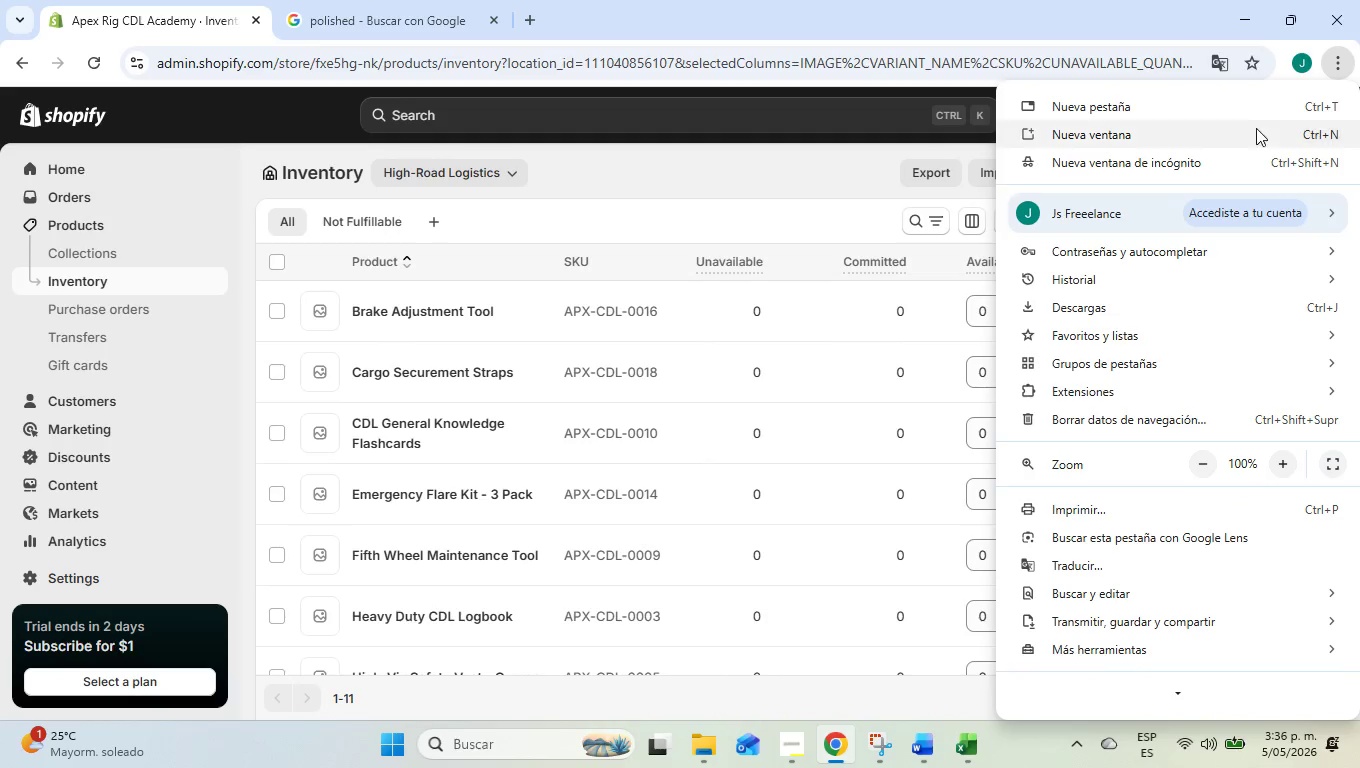 
left_click([1342, 63])
 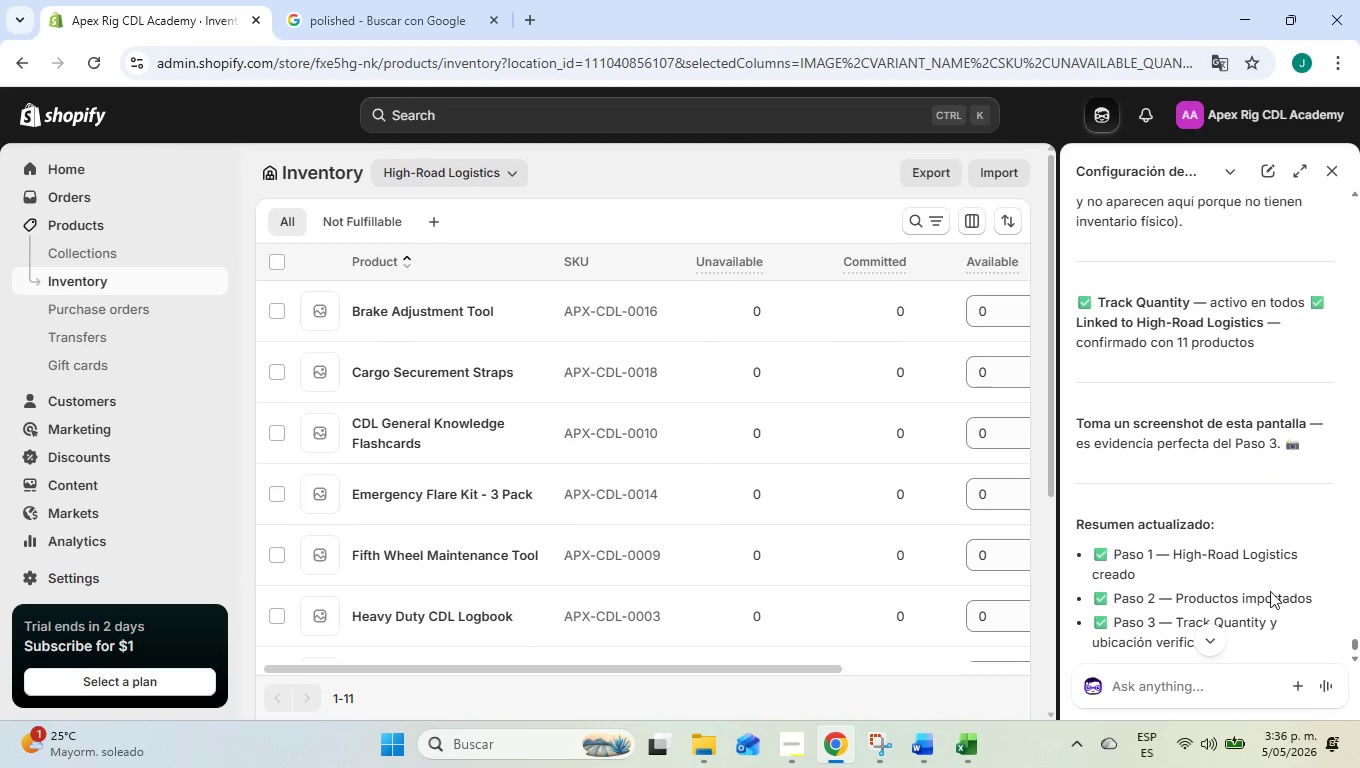 
scroll: coordinate [1235, 583], scroll_direction: down, amount: 5.0
 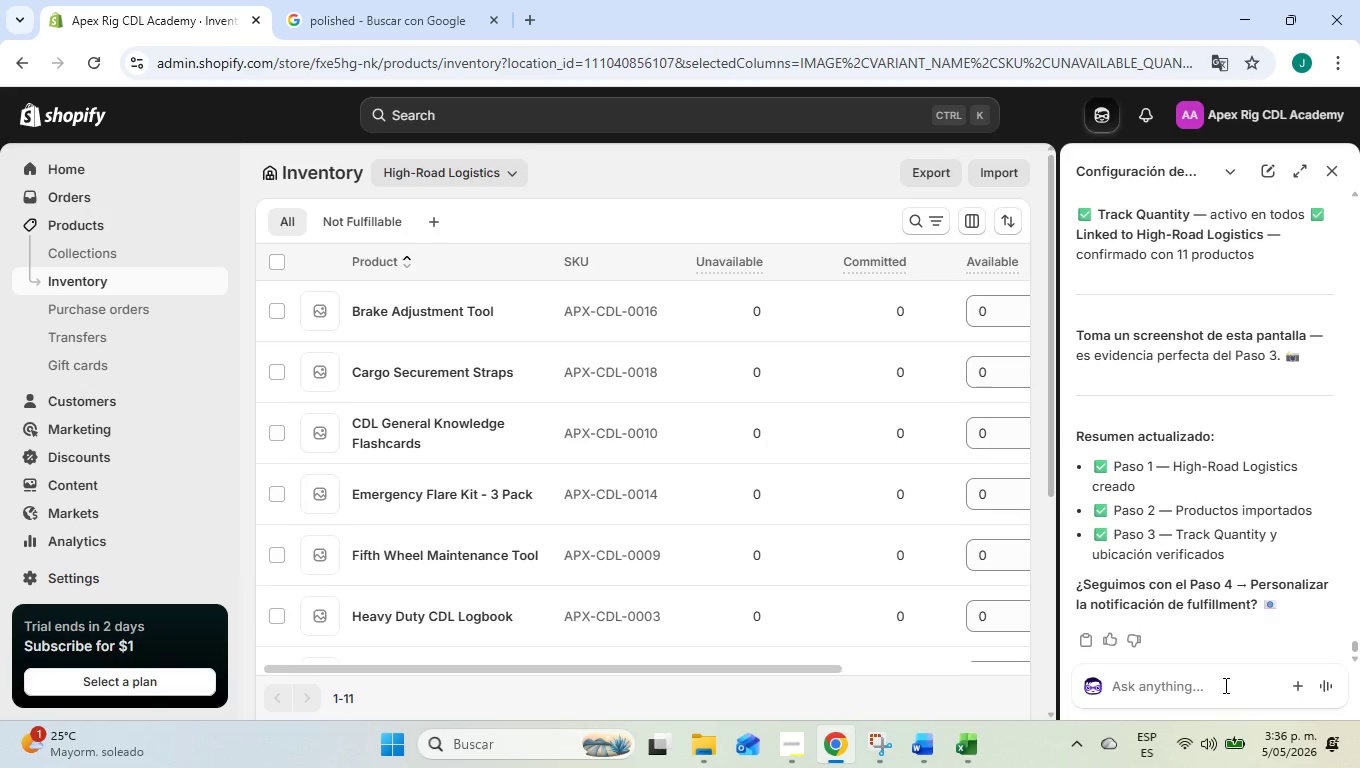 
left_click([807, 739])